 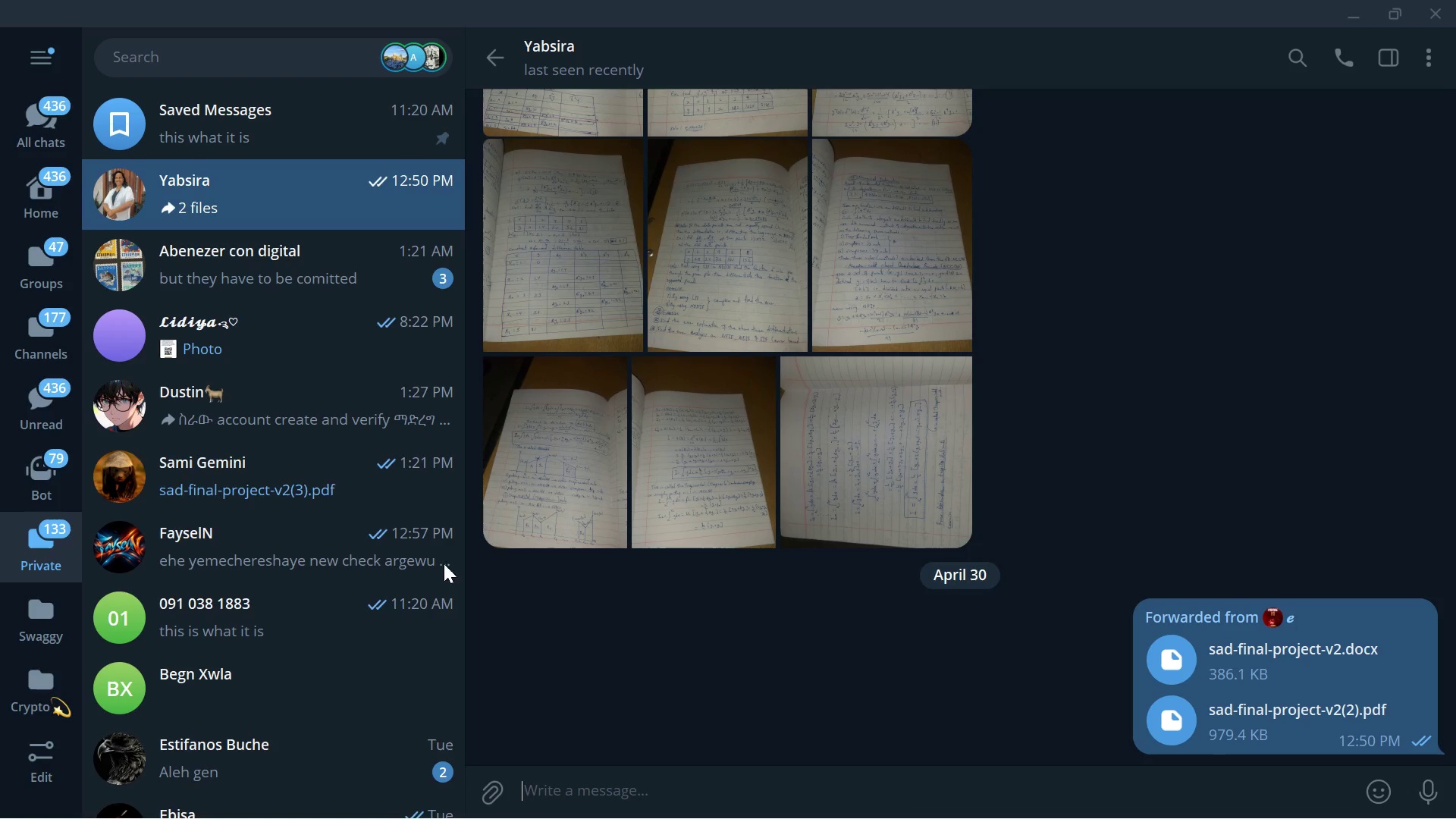 
left_click([111, 284])
 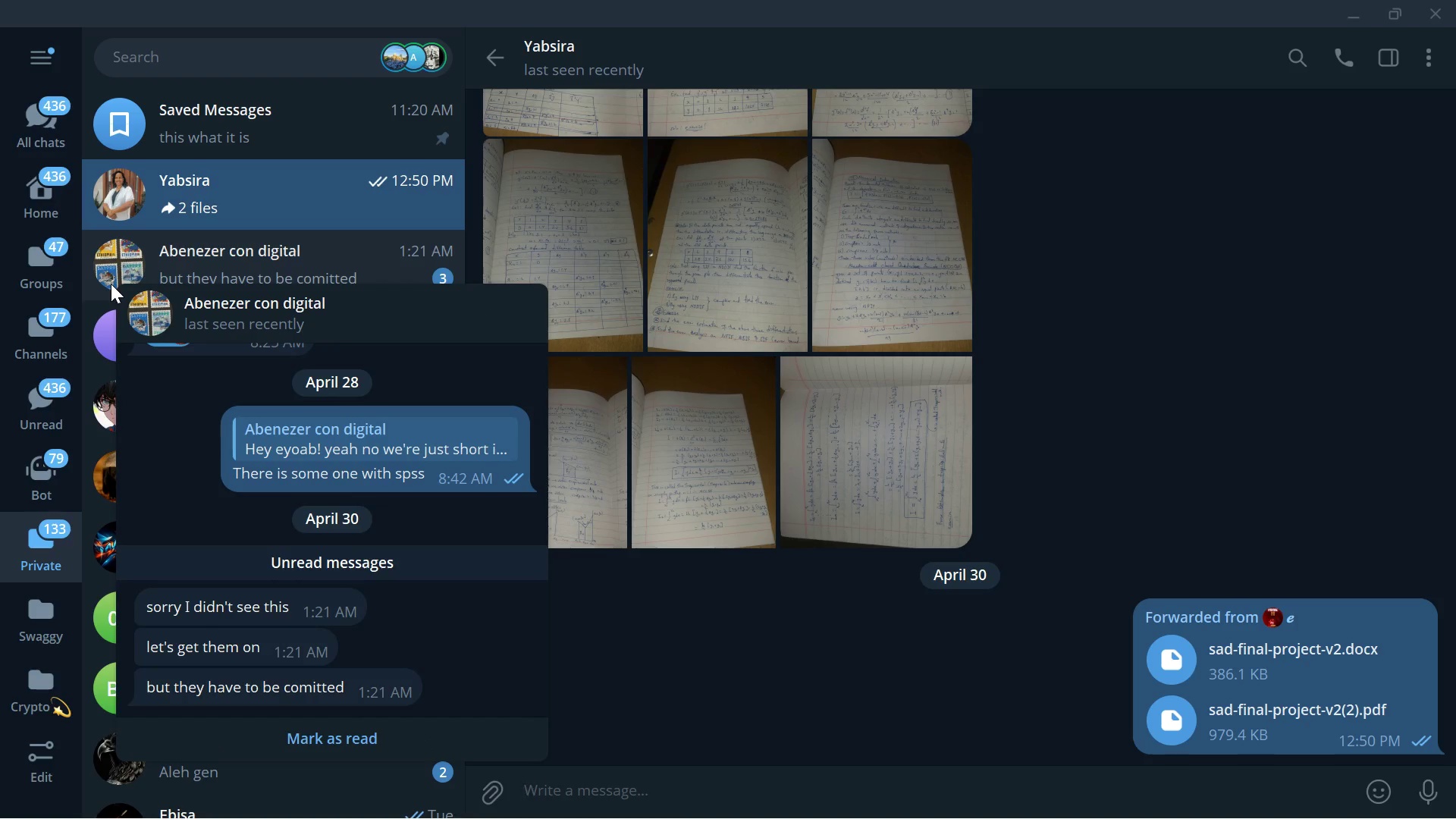 
key(Meta+Shift+S)
 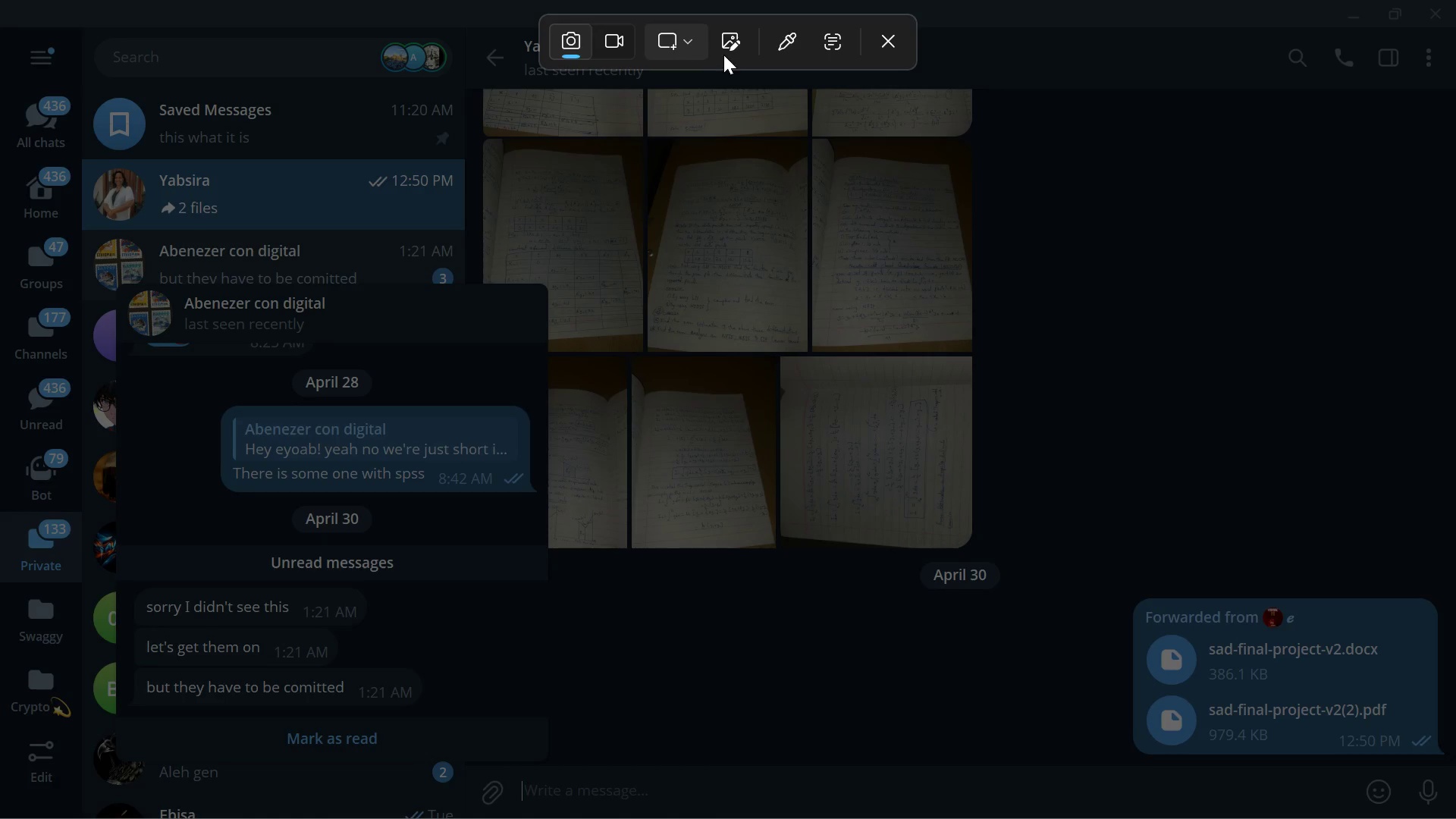 
left_click([692, 55])
 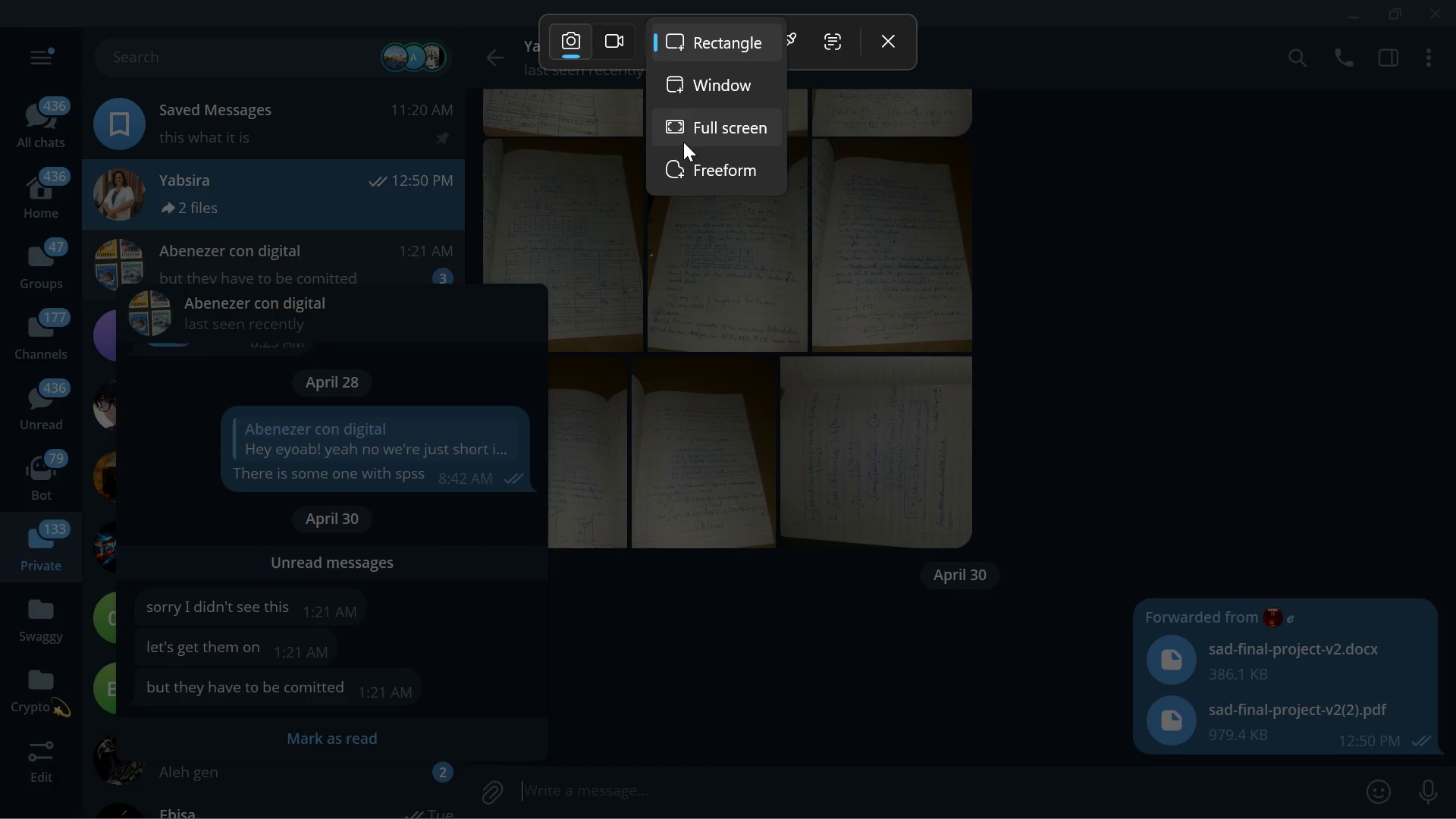 
left_click([681, 140])
 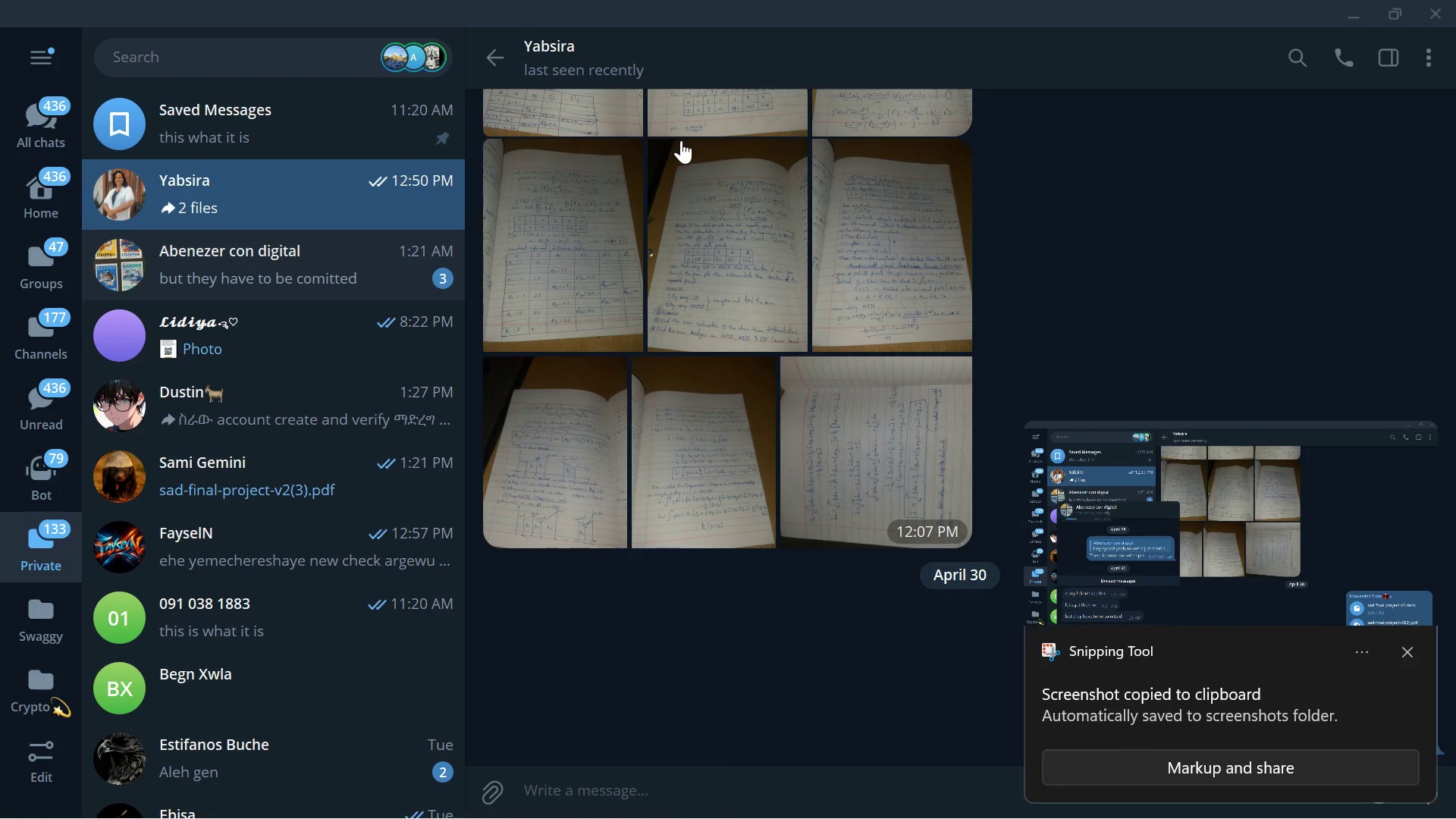 
wait(8.38)
 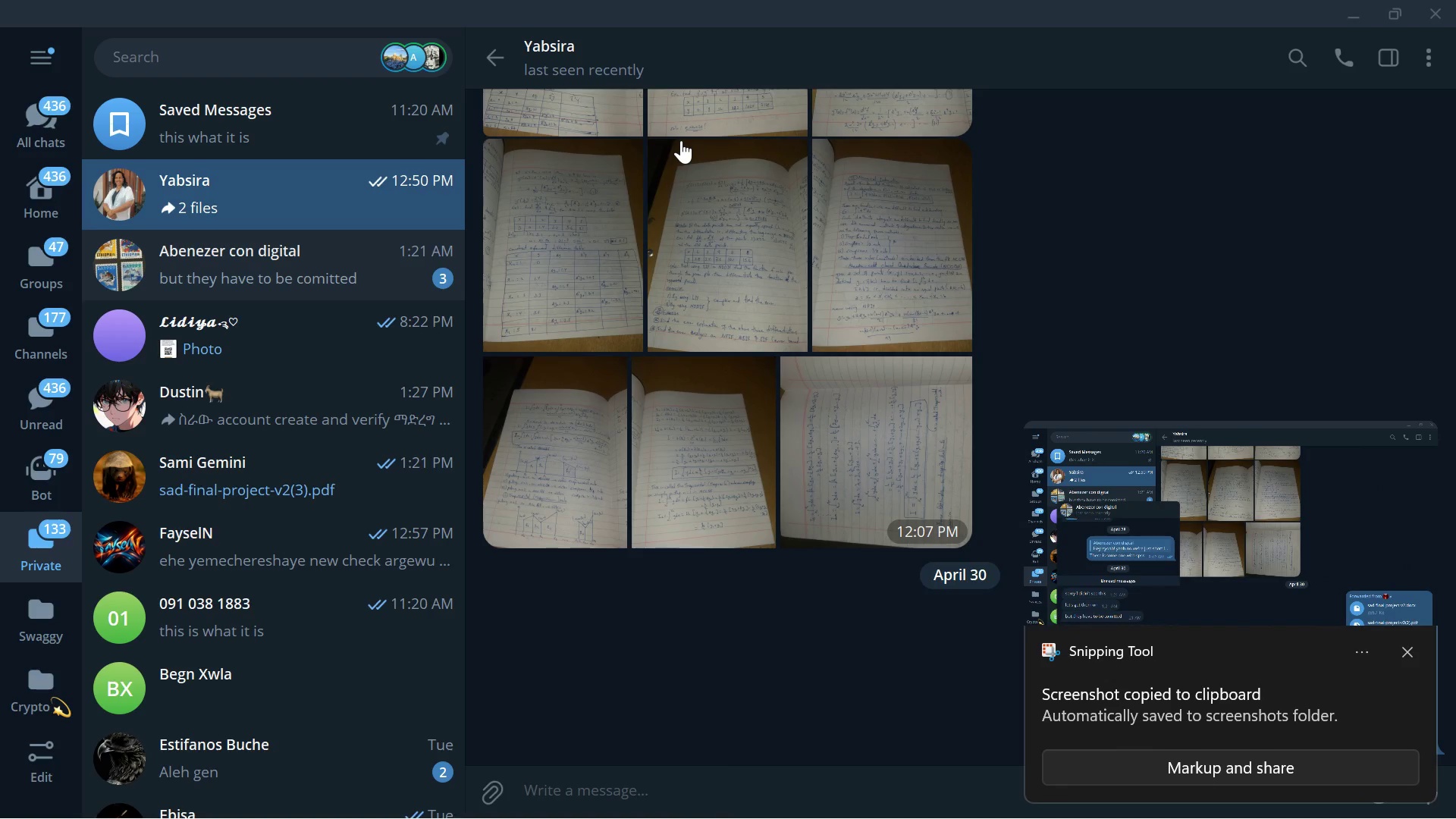 
left_click_drag(start_coordinate=[428, 401], to_coordinate=[411, 447])
 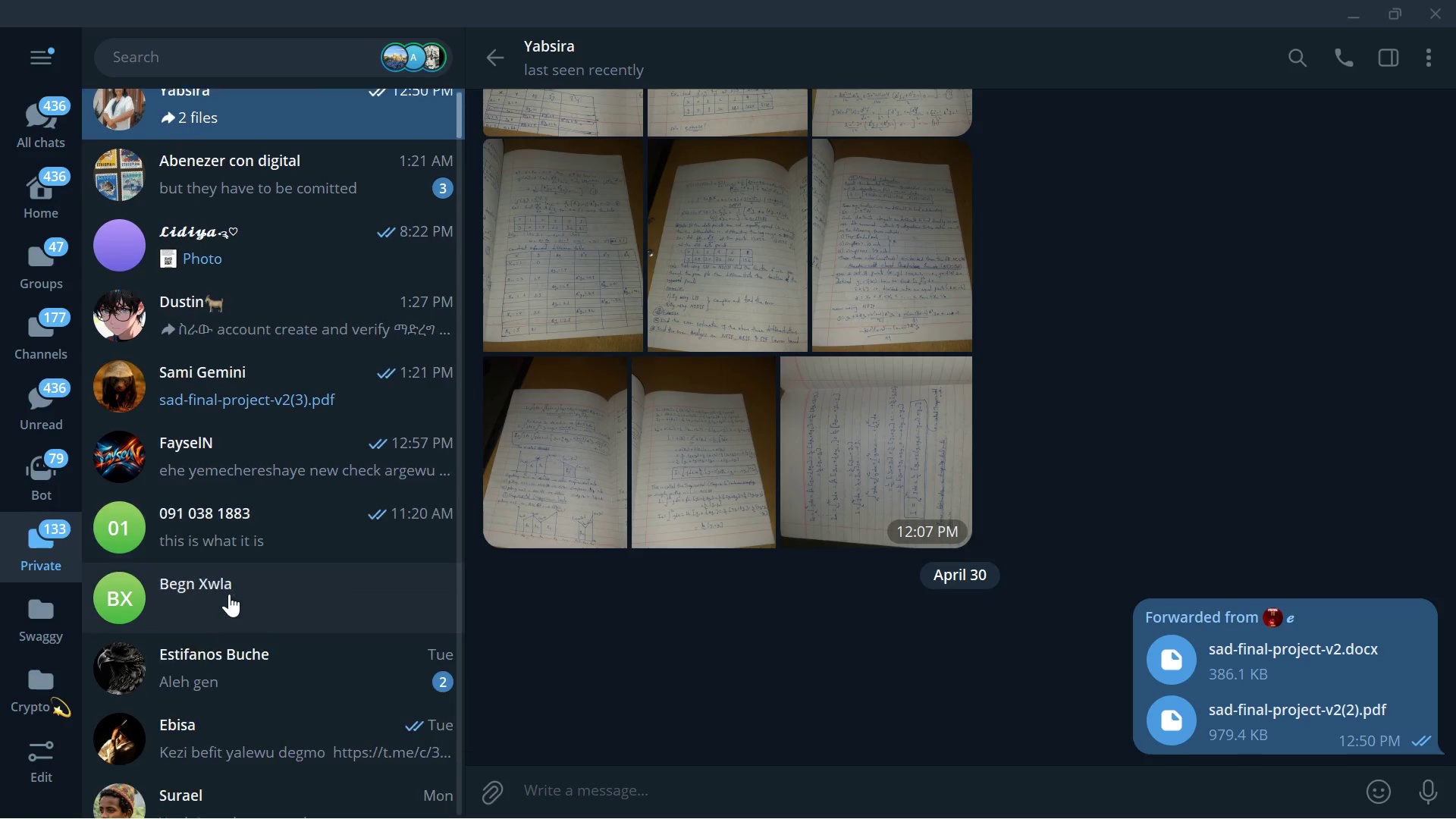 
wait(6.38)
 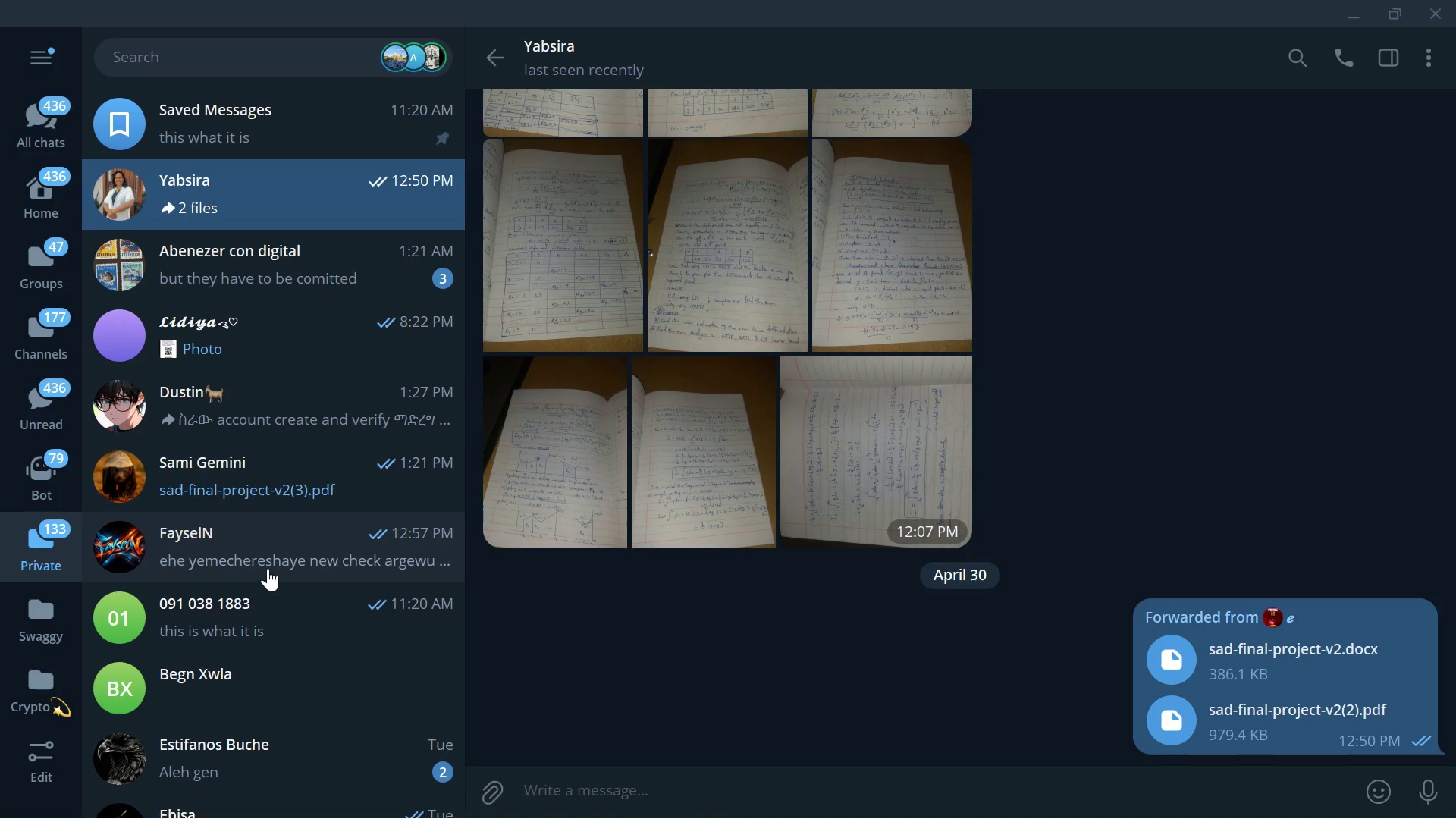 
left_click([212, 682])
 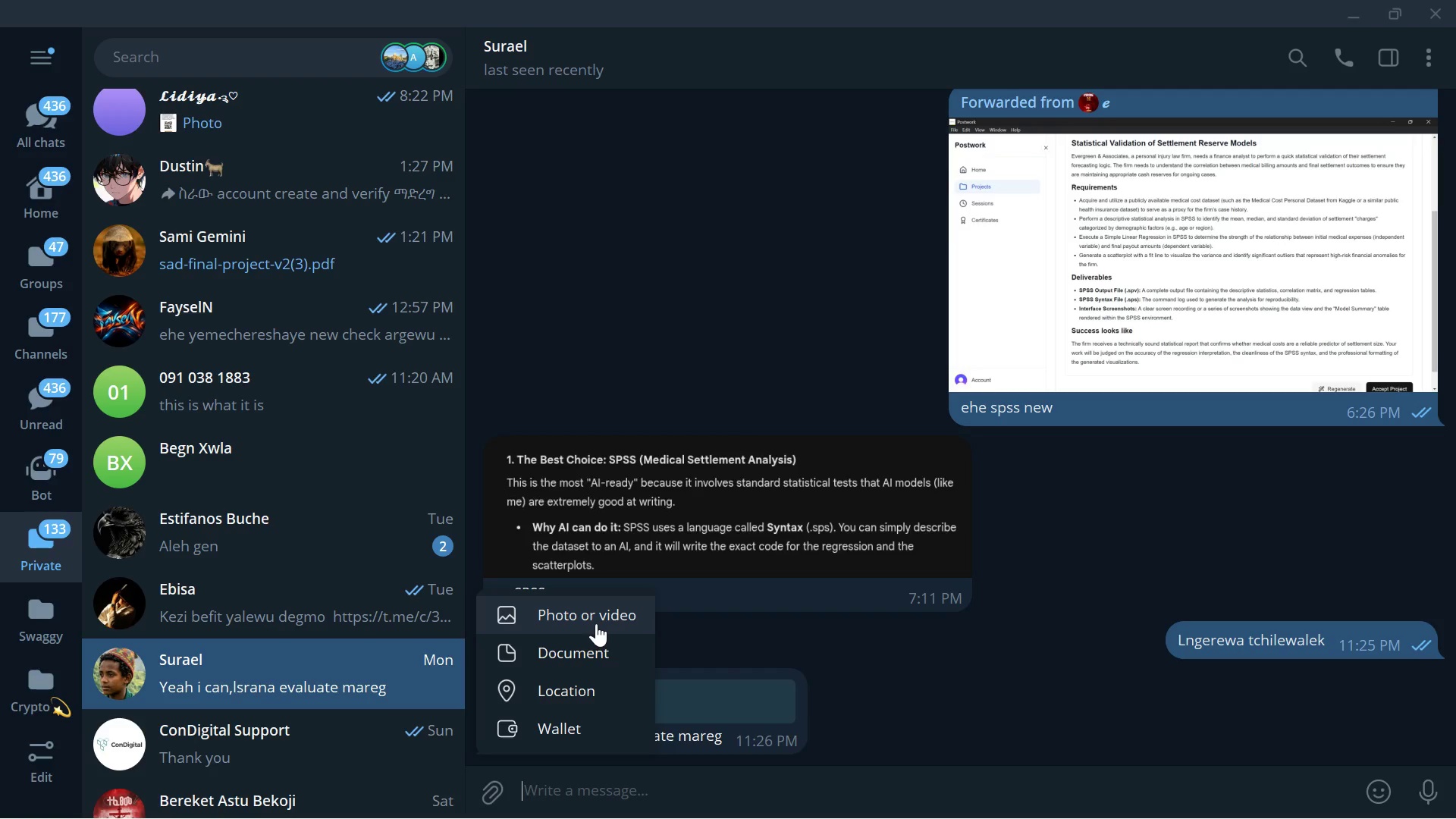 
left_click([596, 622])
 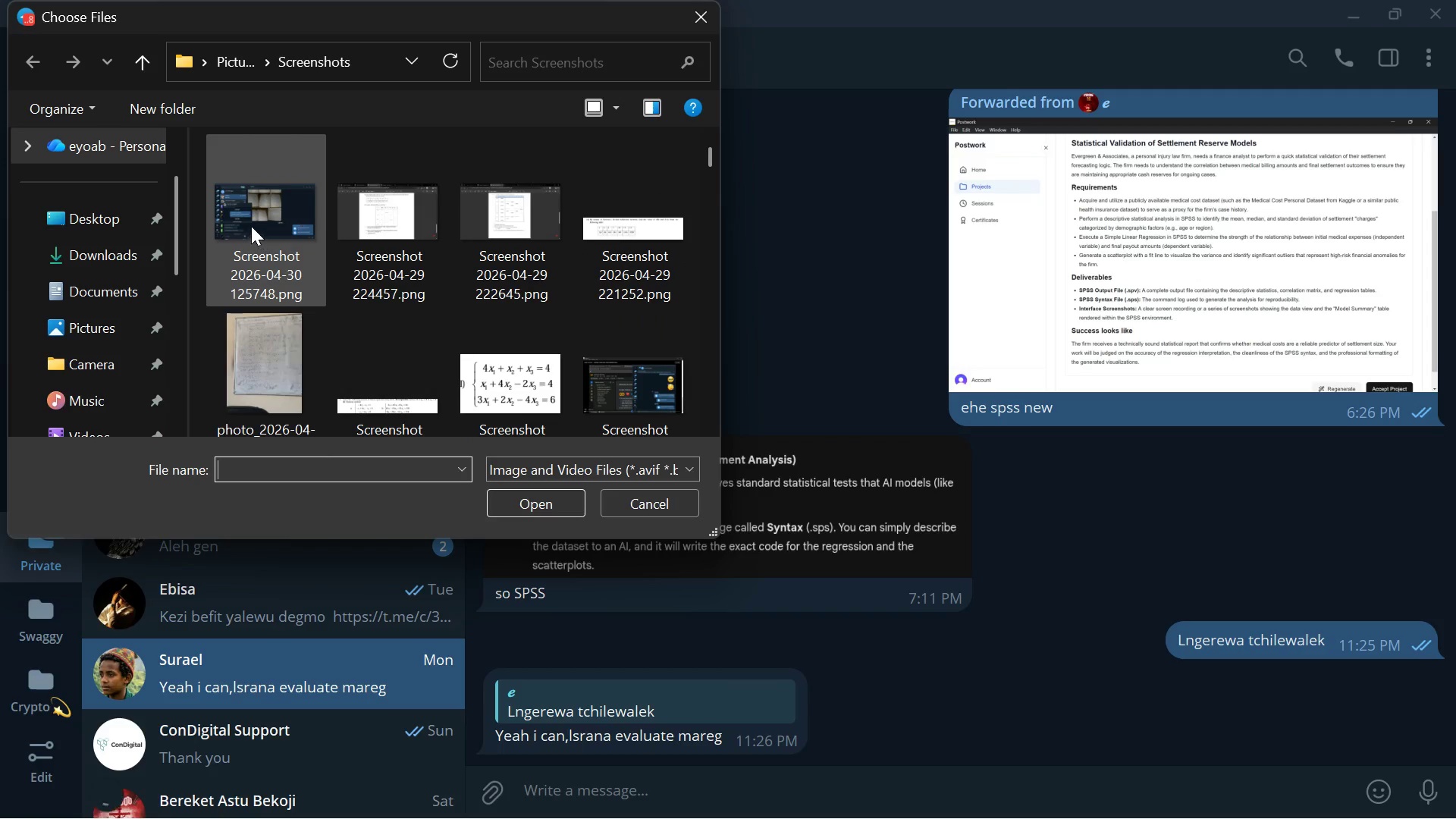 
wait(6.94)
 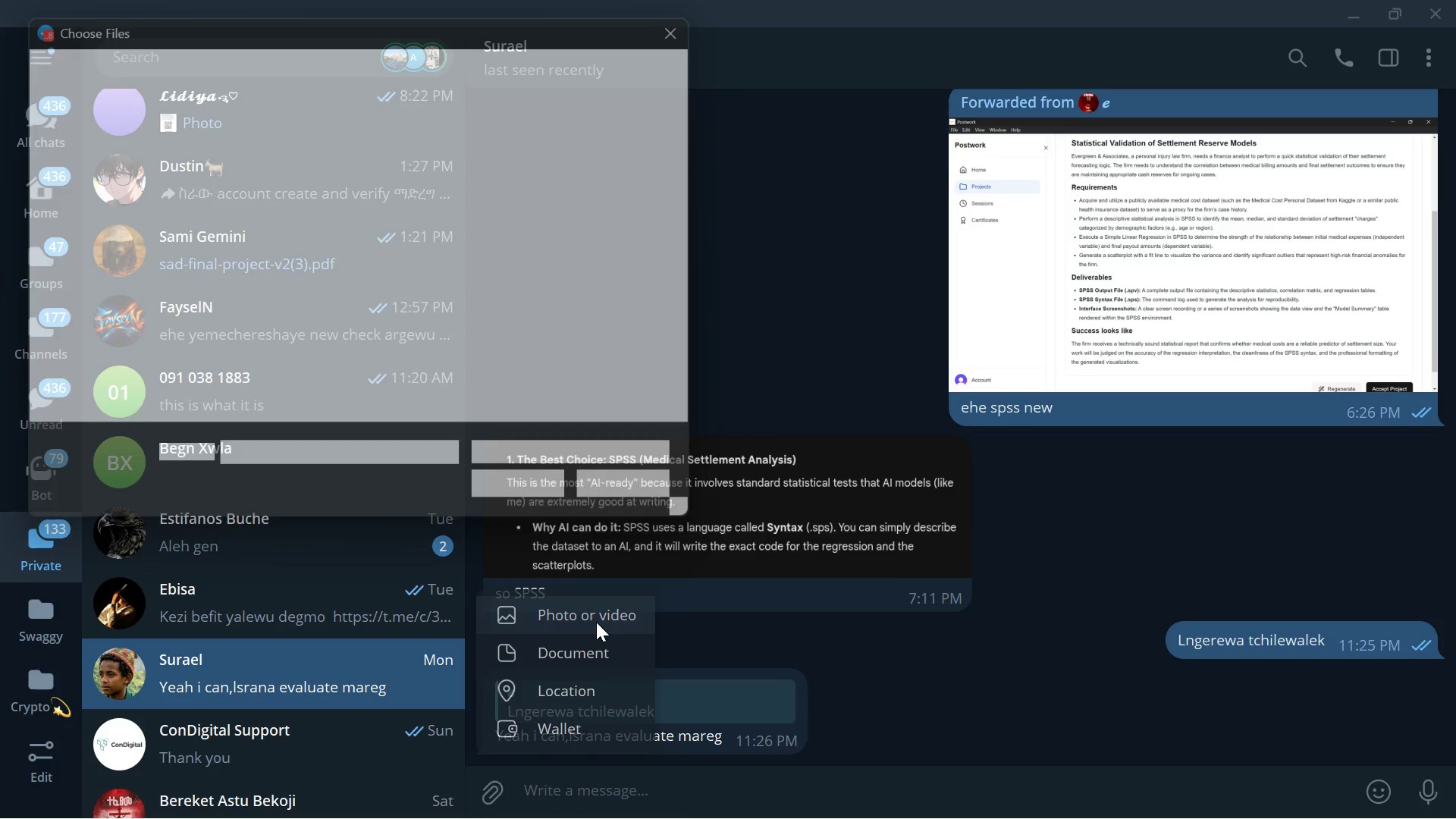 
right_click([249, 226])
 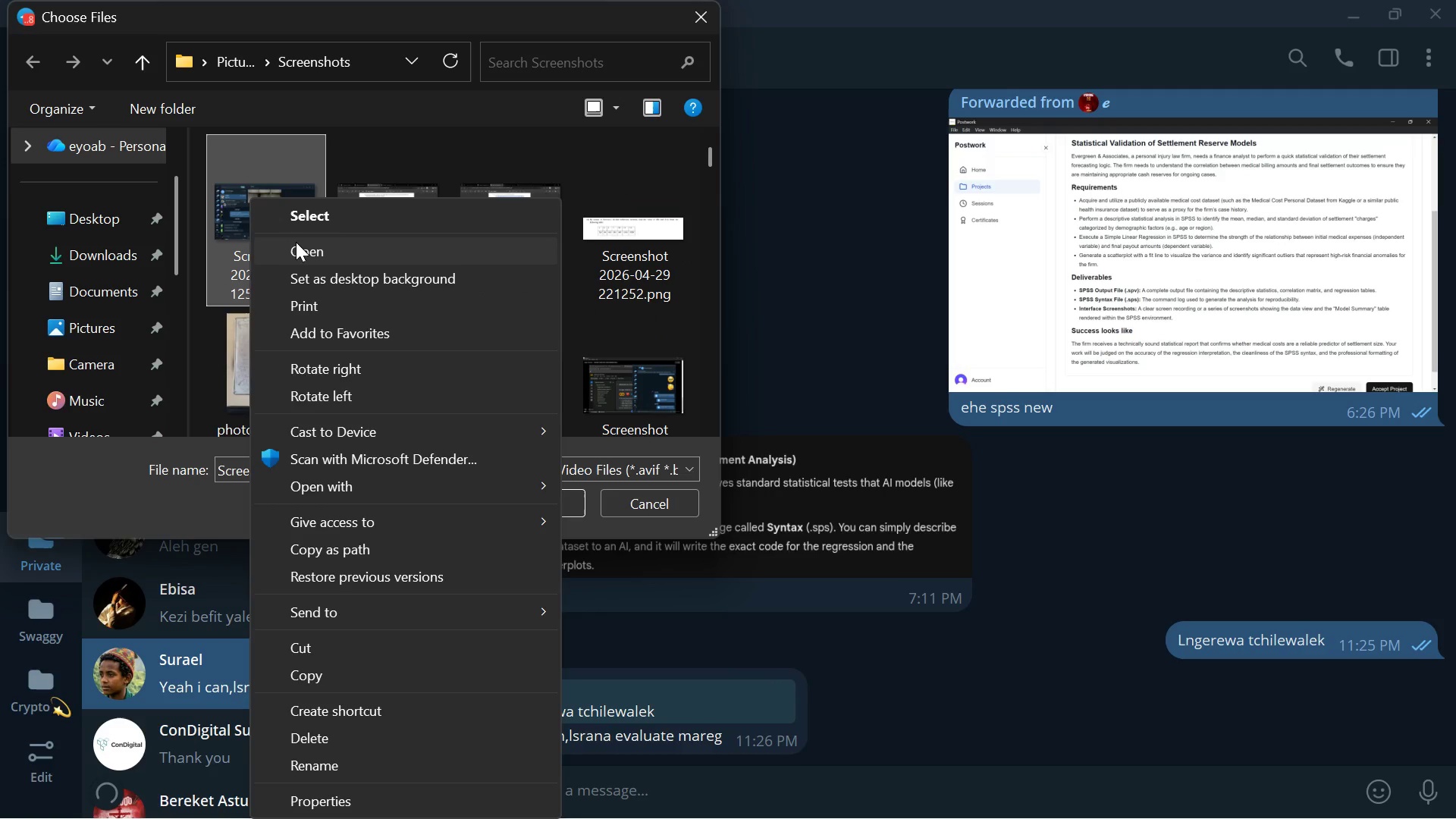 
left_click([296, 251])
 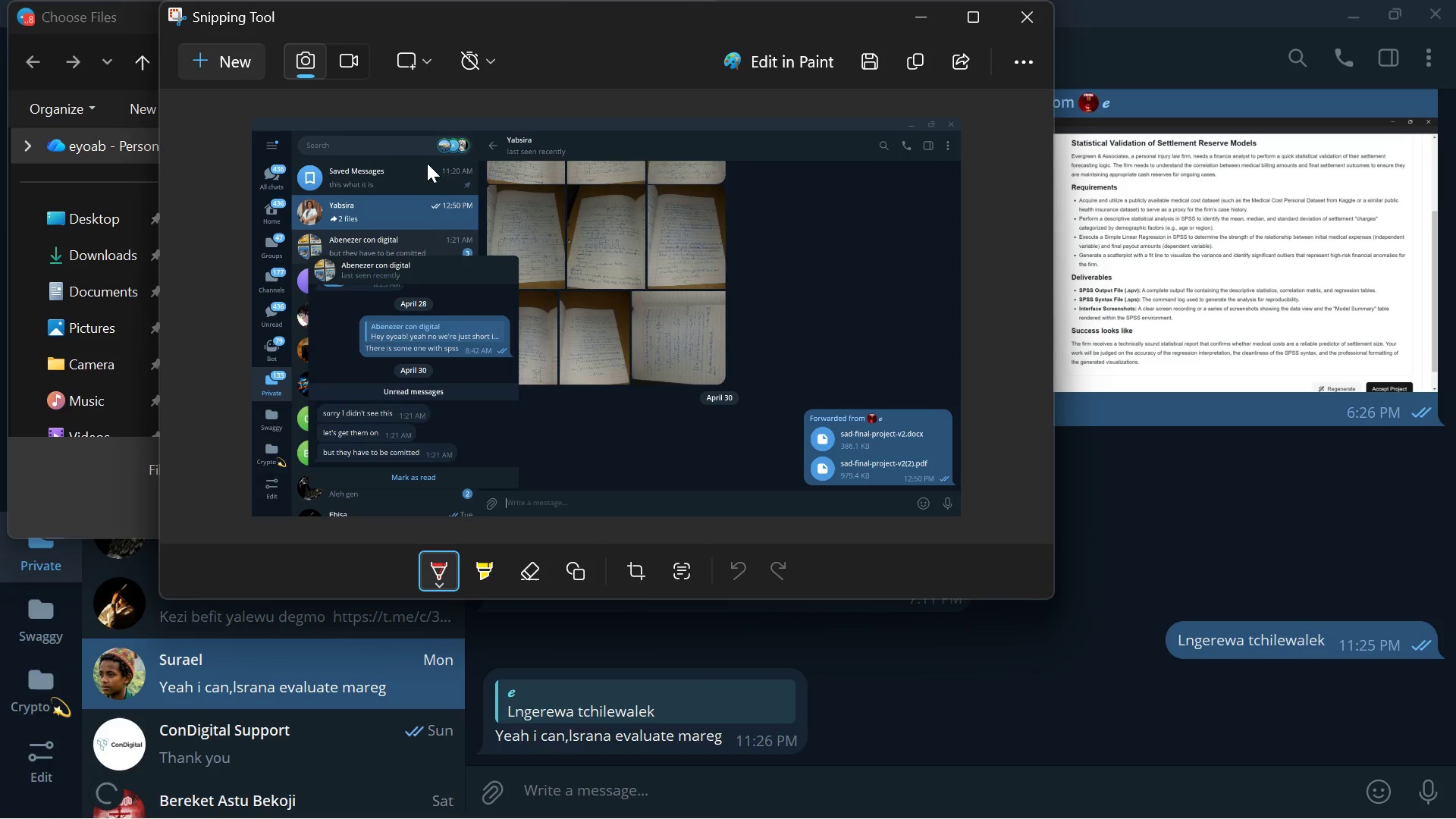 
wait(10.42)
 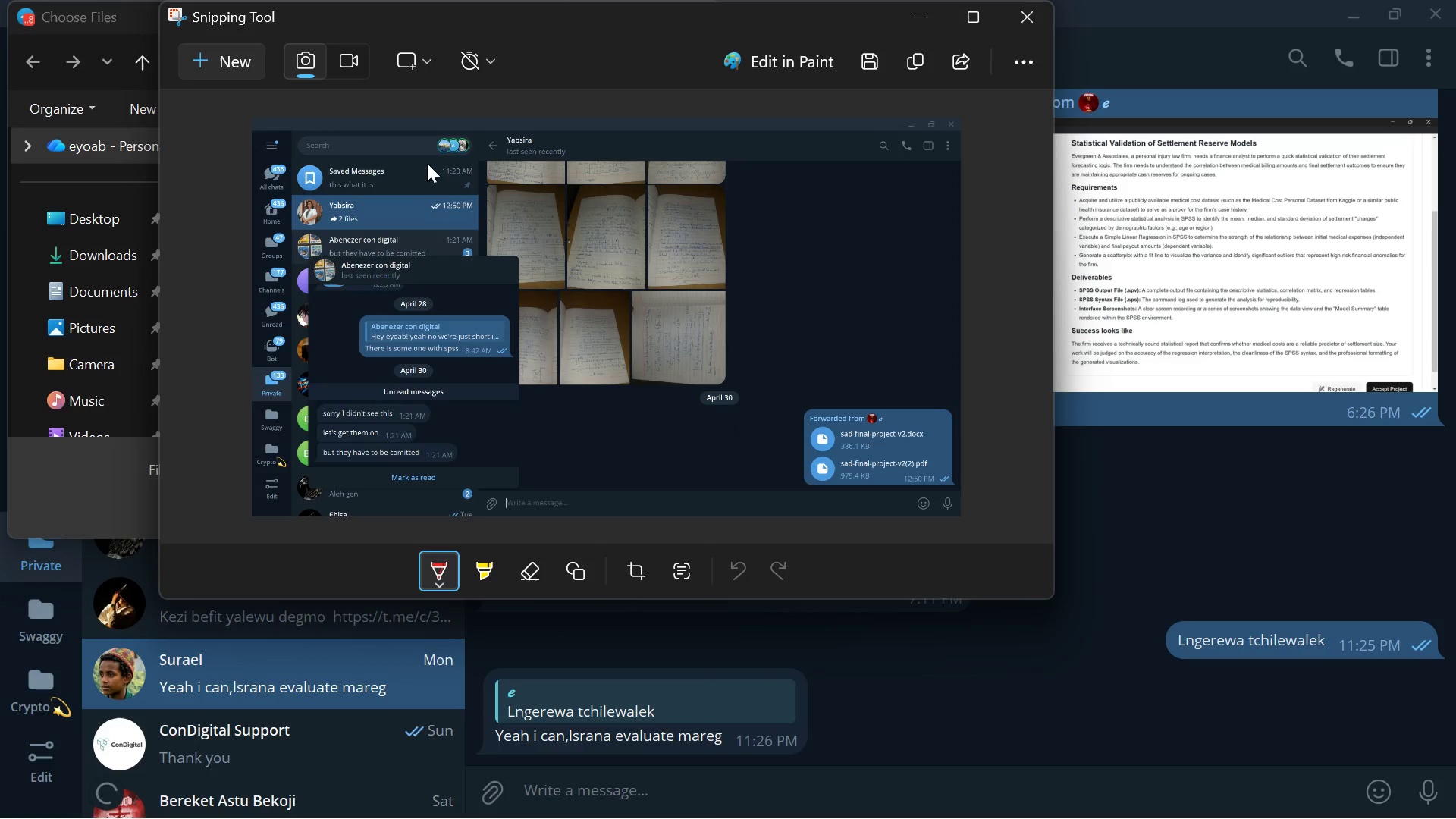 
left_click([1009, 26])
 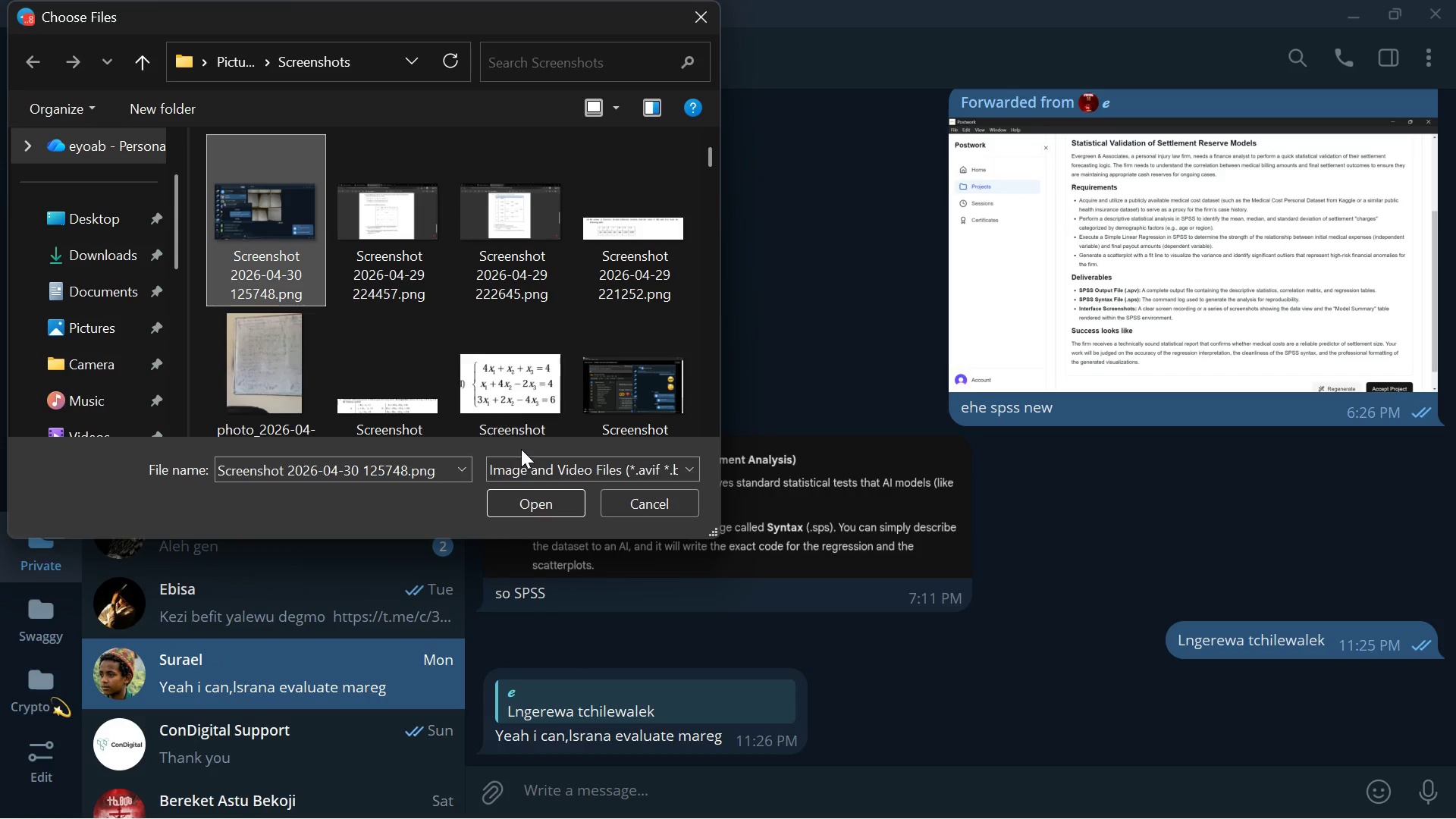 
left_click([526, 509])
 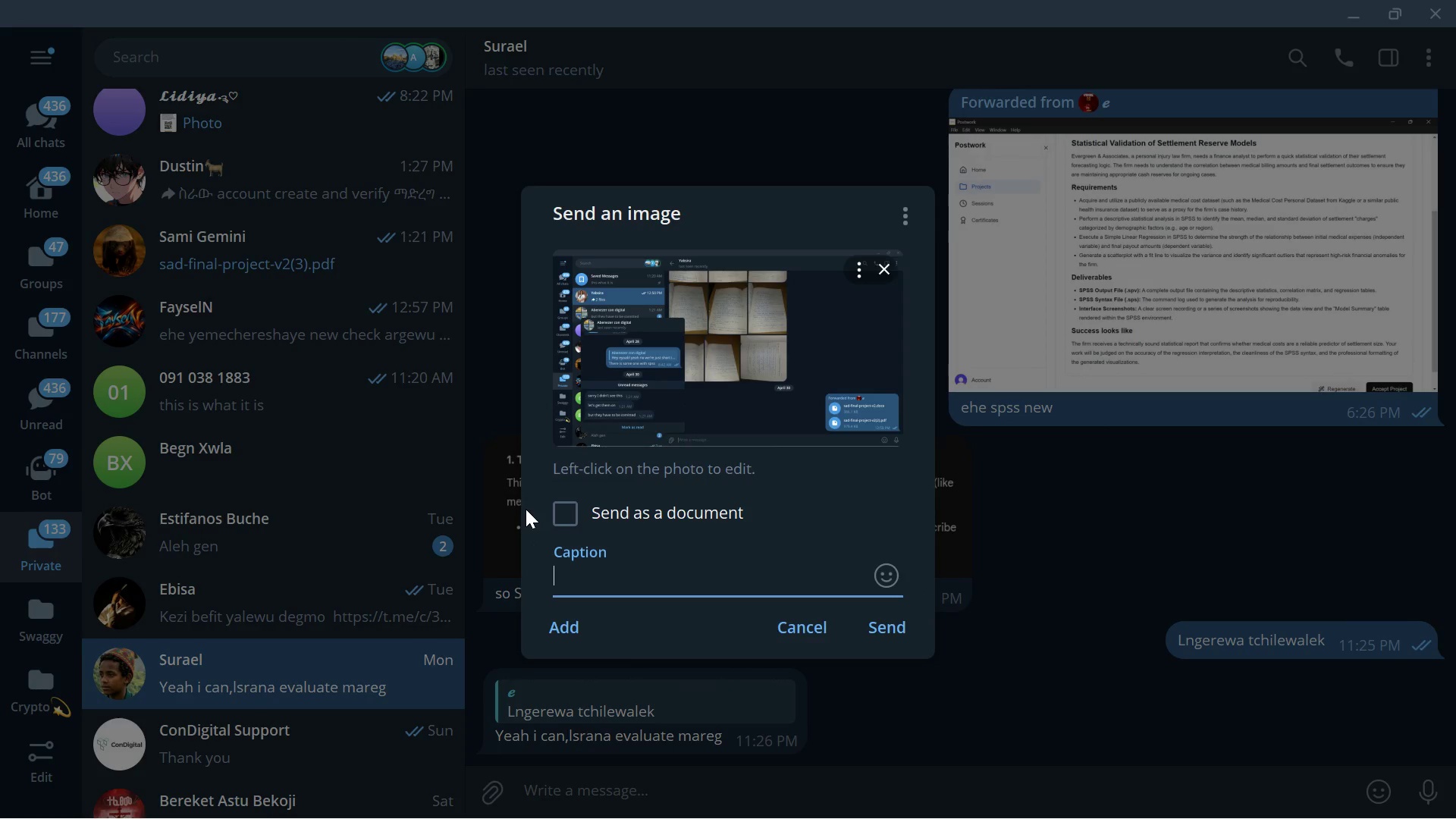 
key(Enter)
 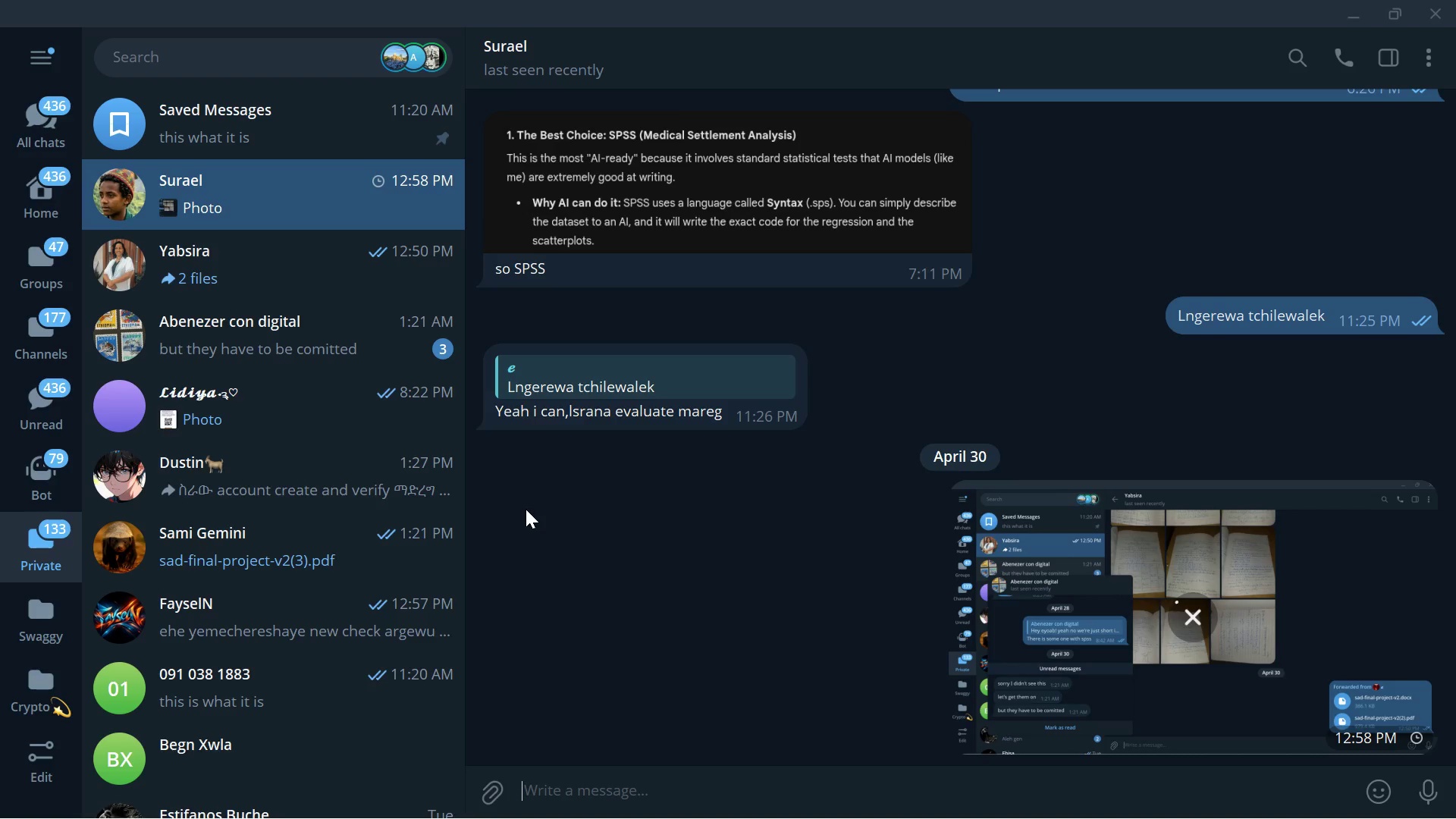 
wait(14.08)
 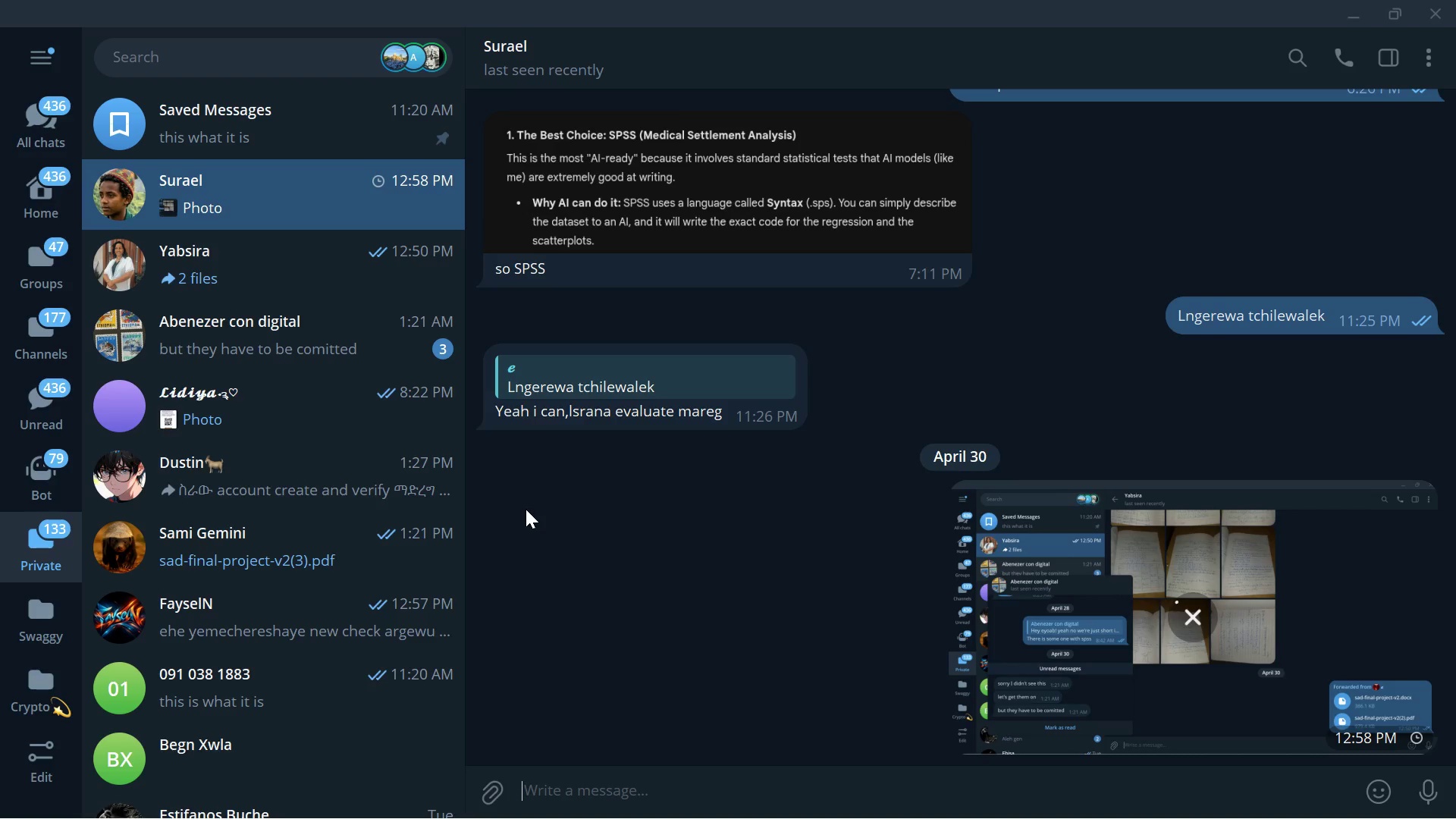 
left_click([1065, 798])